 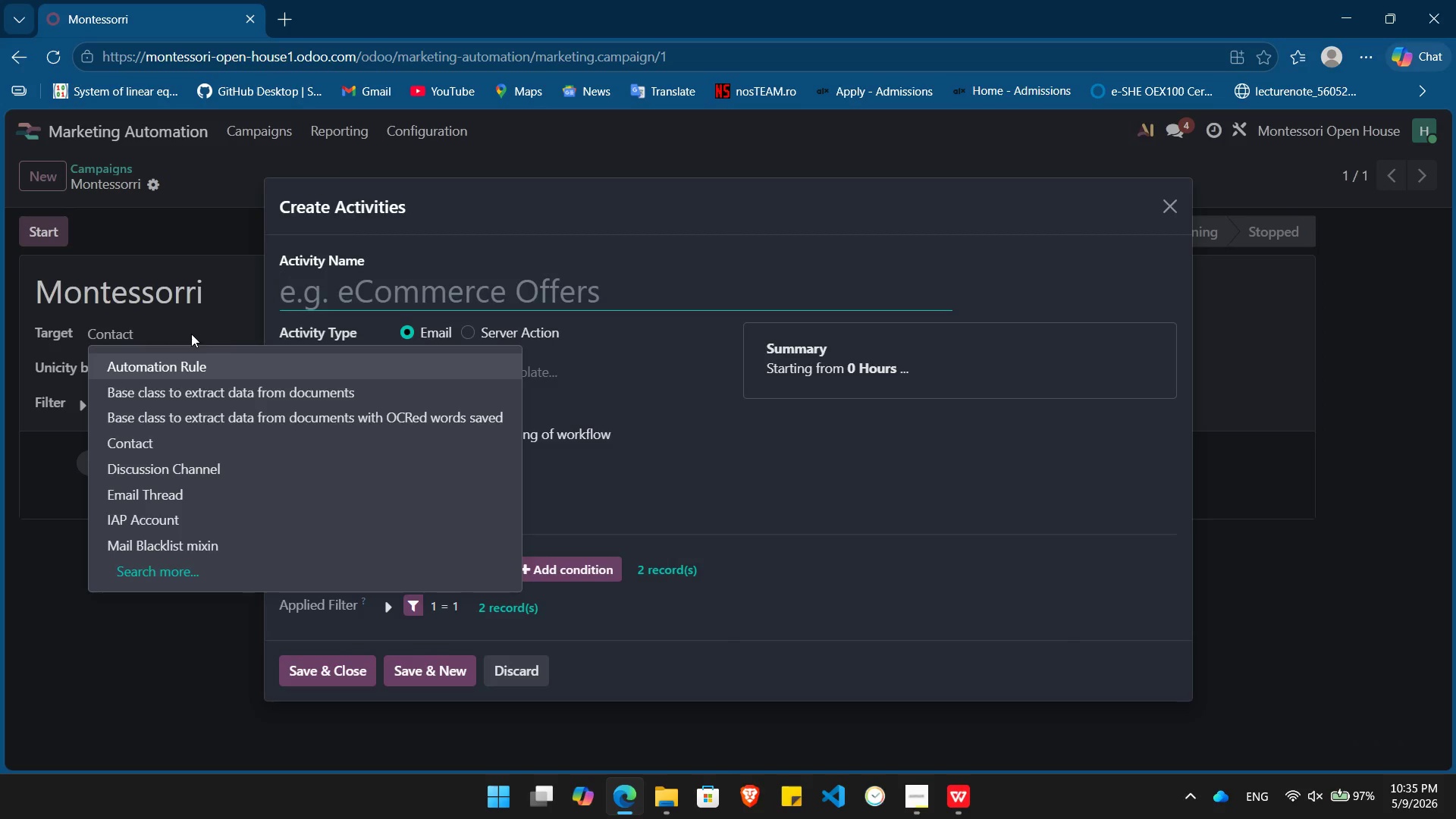 
left_click([160, 336])
 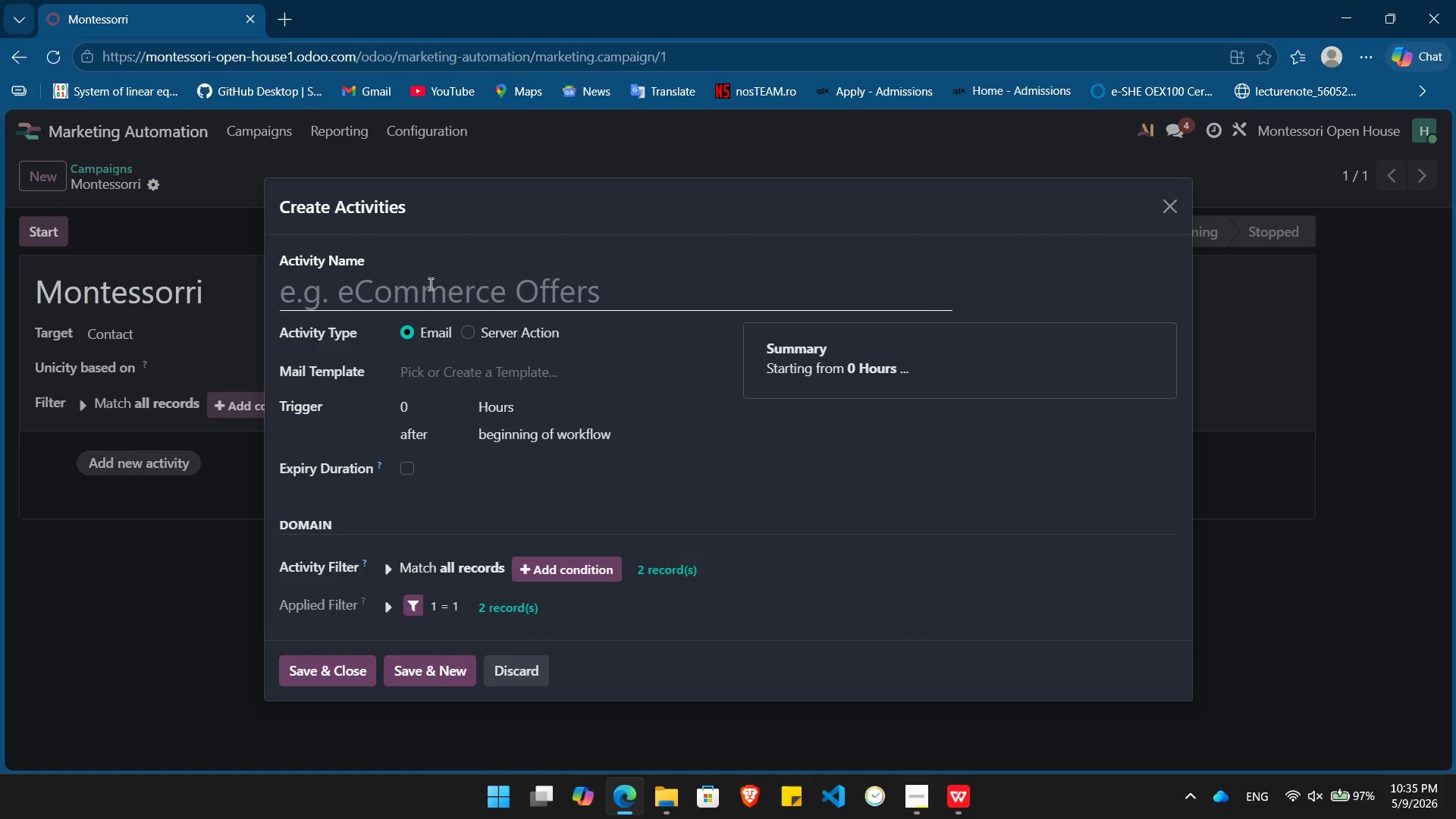 
left_click([429, 284])
 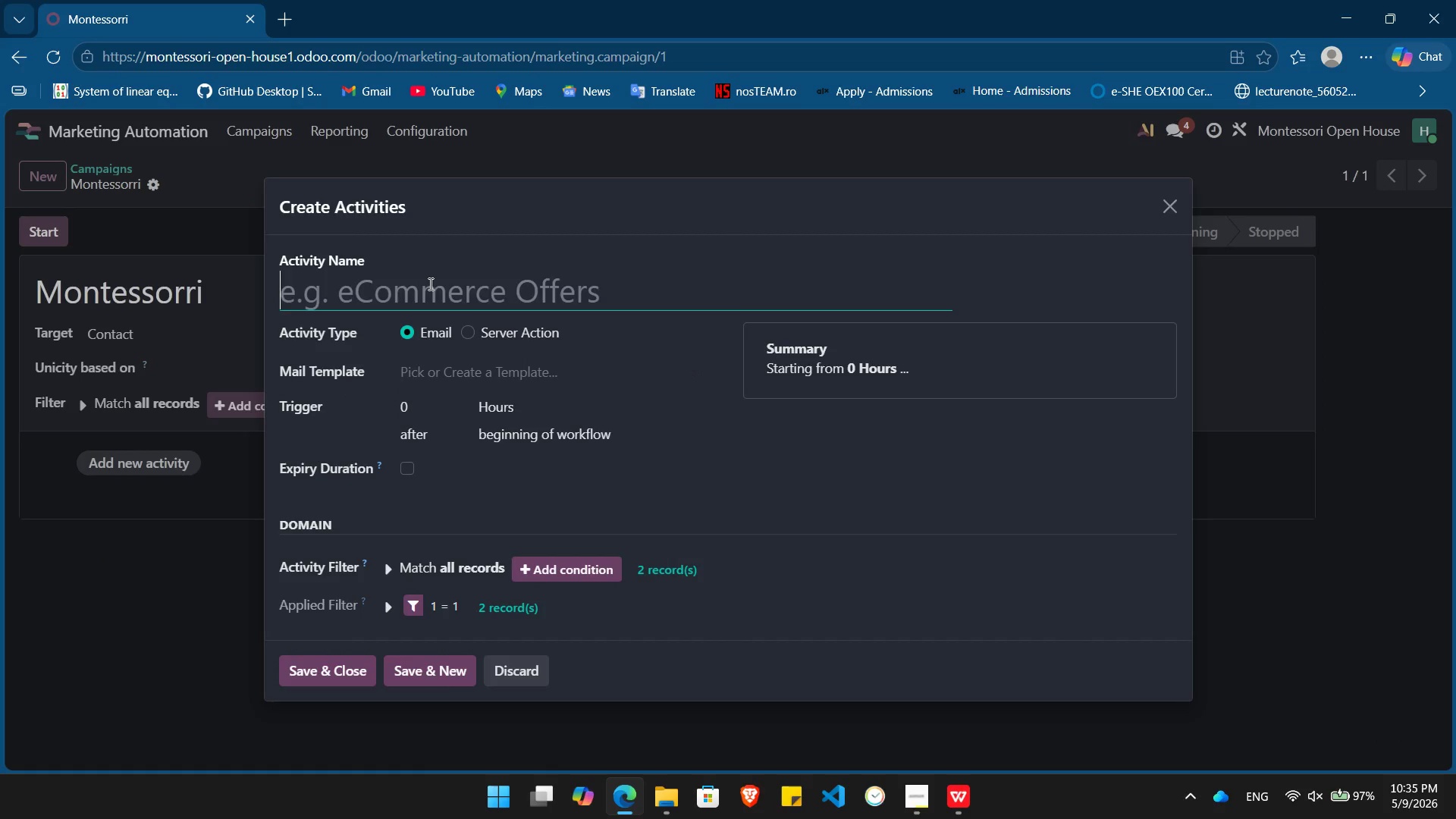 
type(ACtivity 1)
 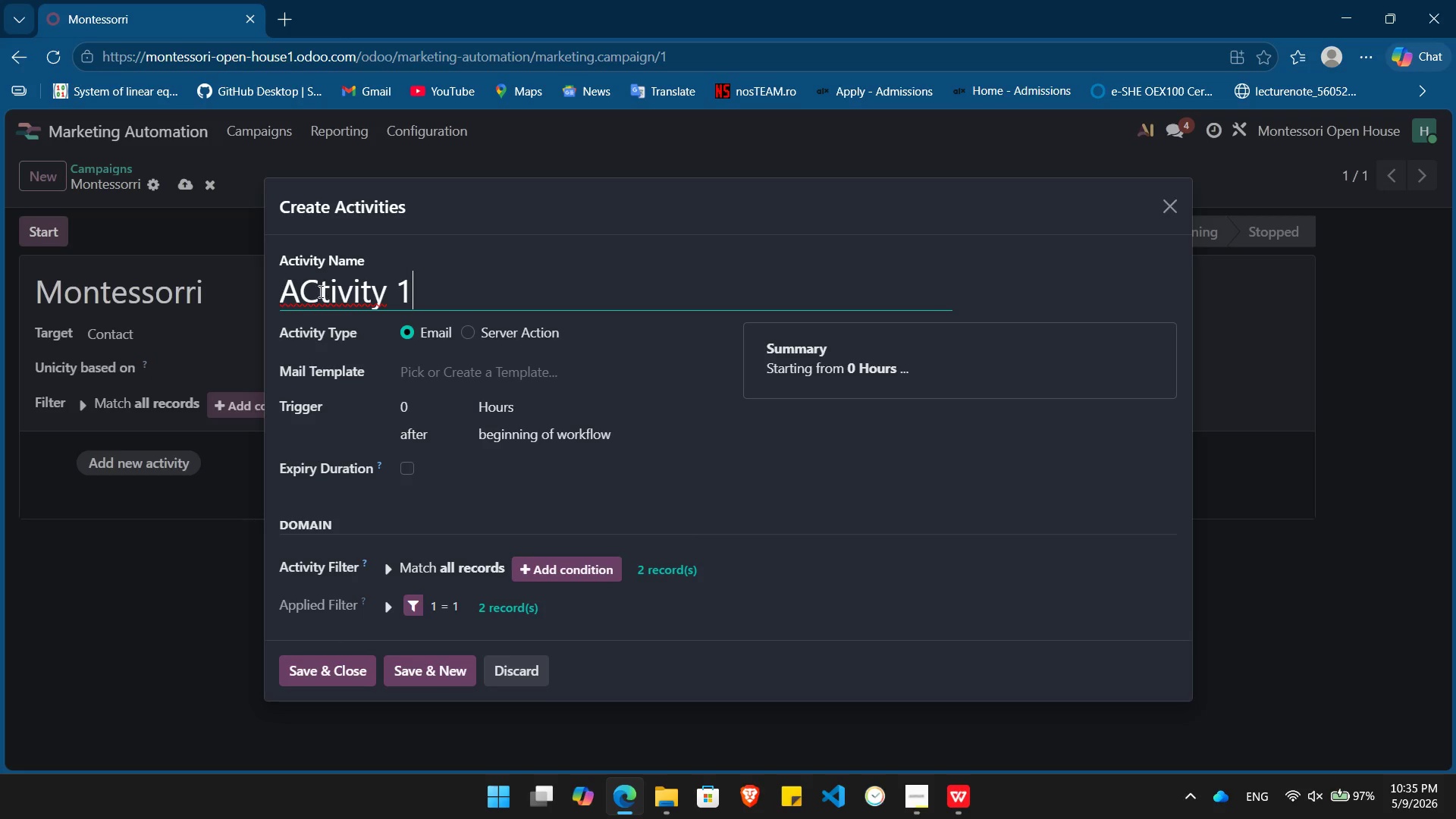 
left_click([319, 291])
 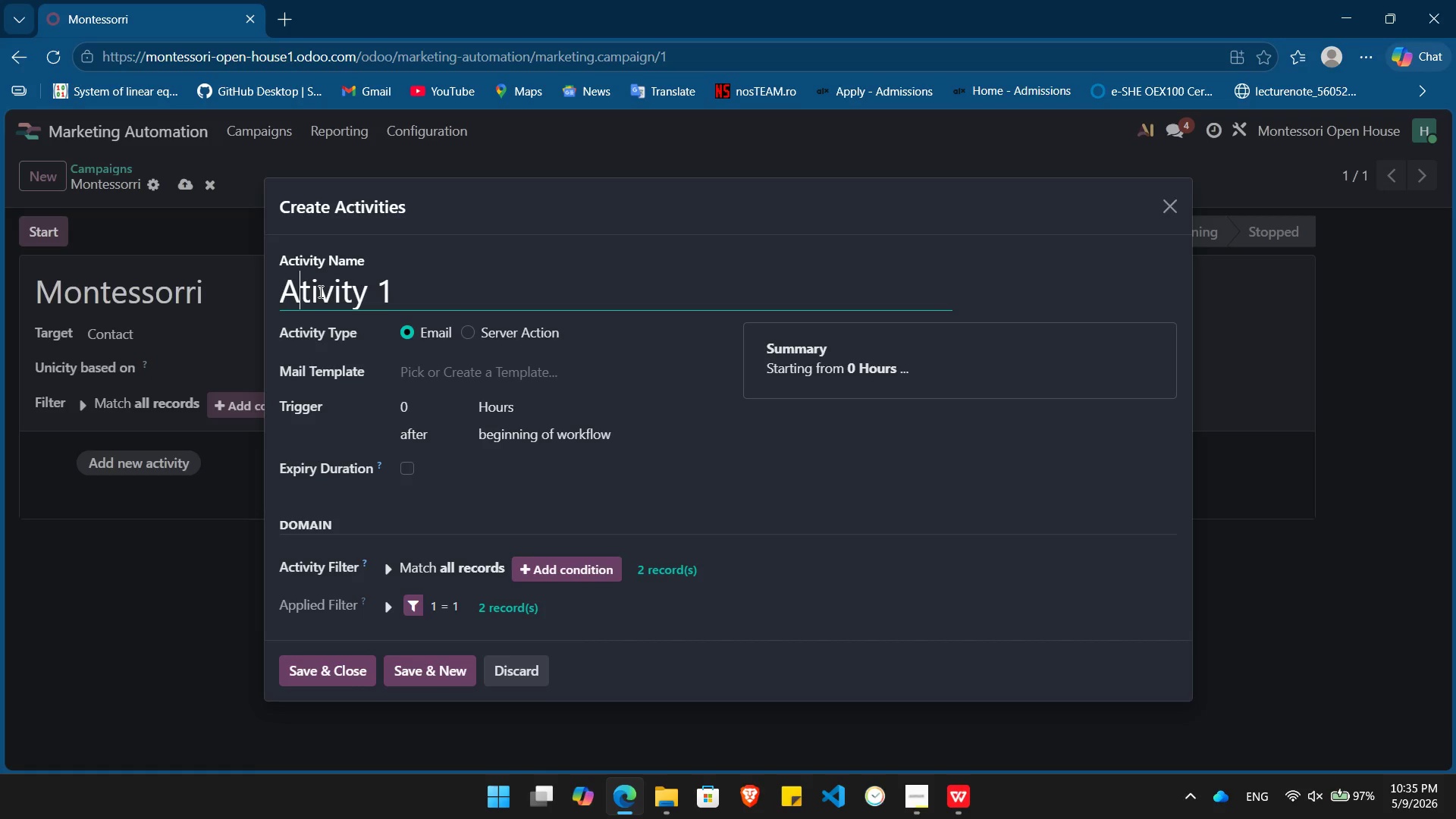 
key(Backspace)
 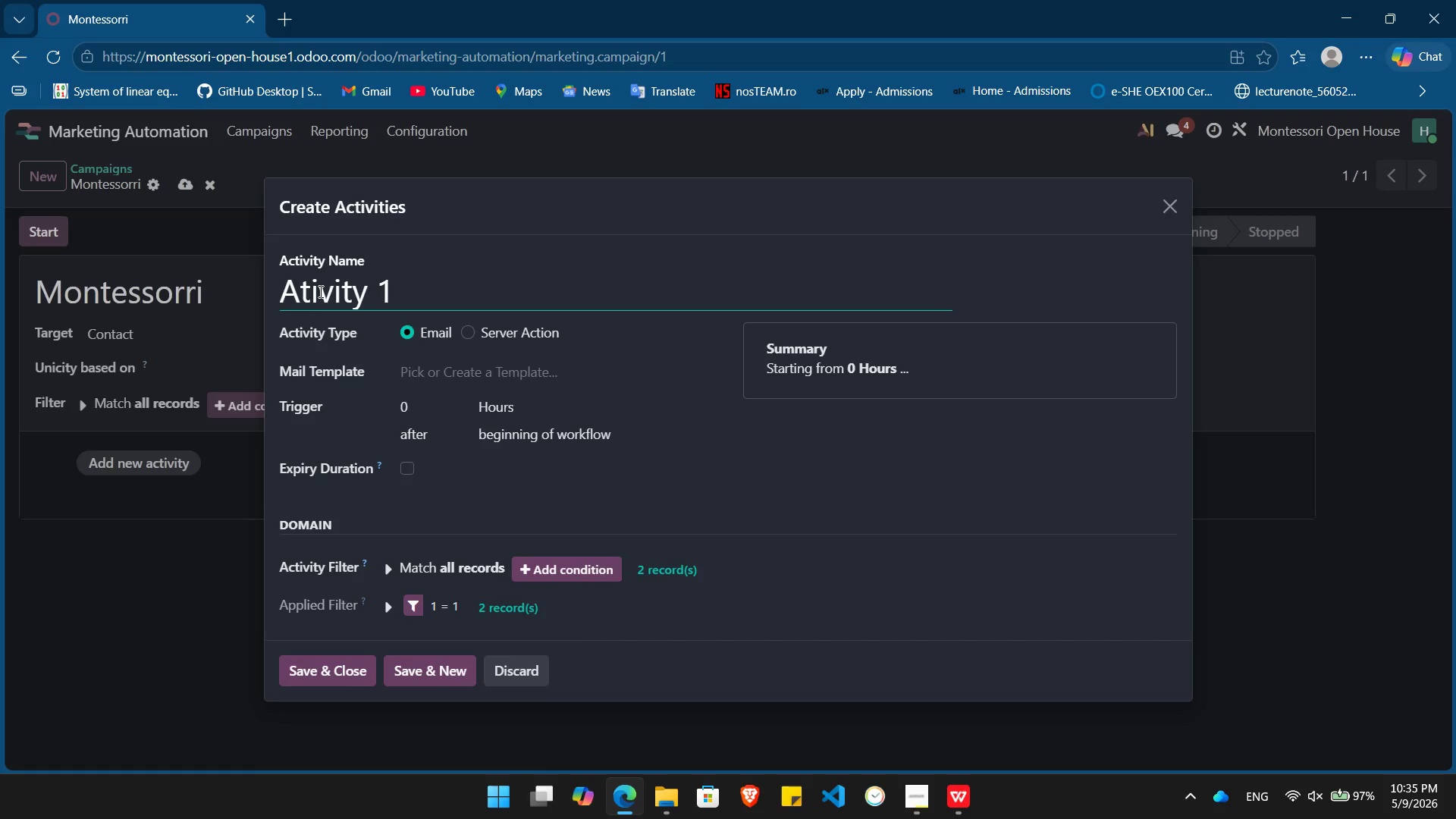 
key(C)
 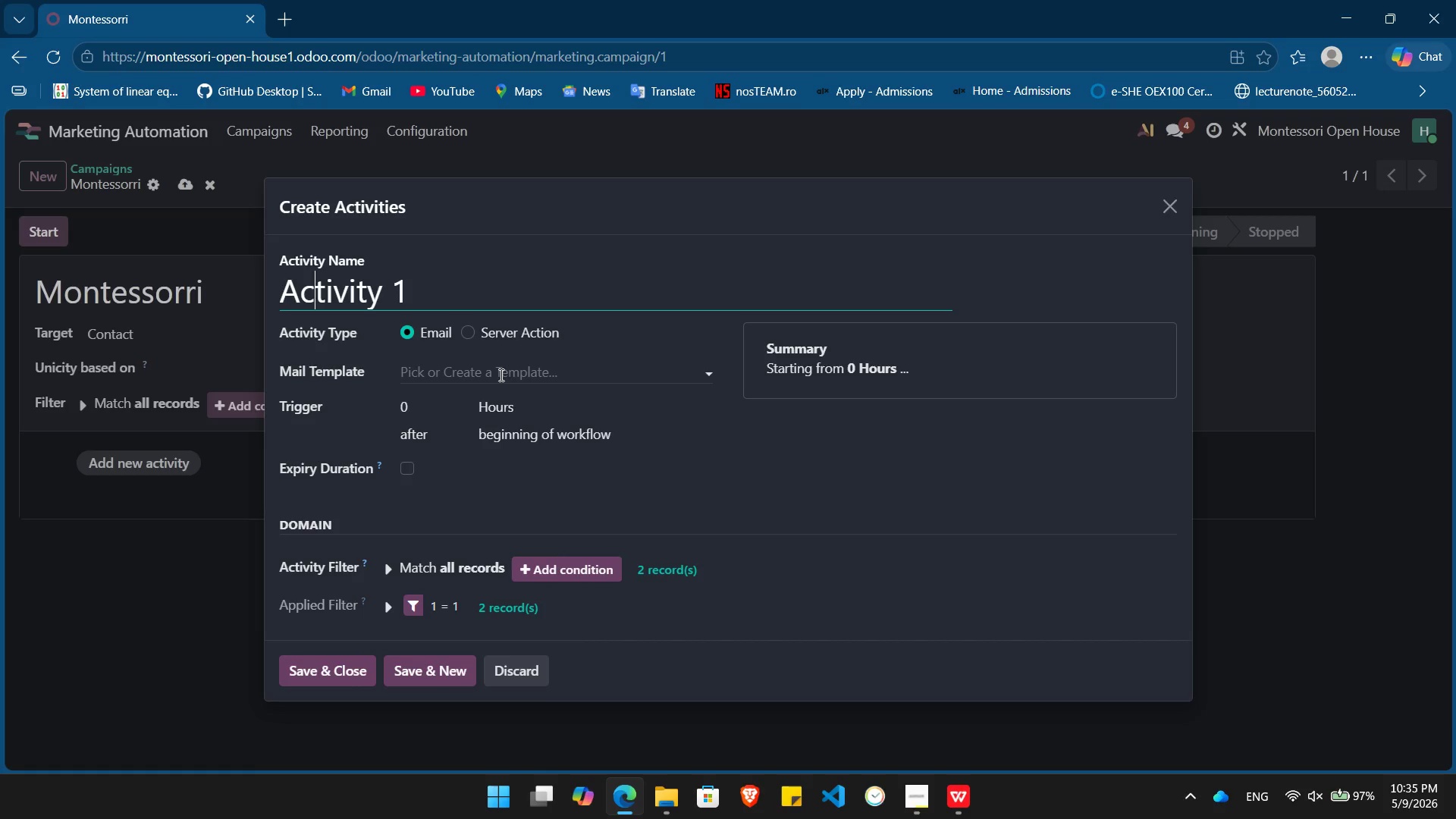 
left_click([500, 373])
 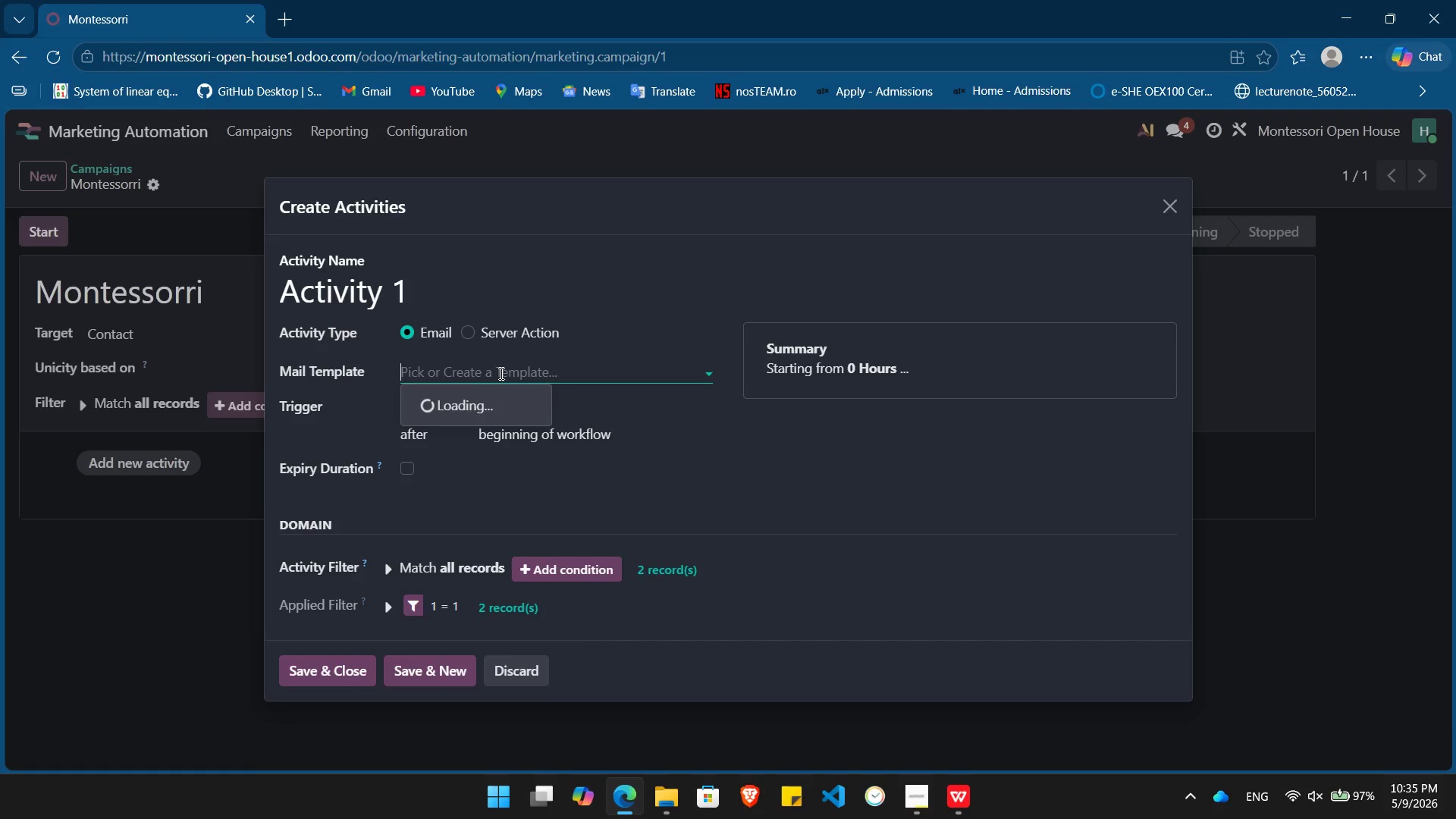 
type(Email 1)
 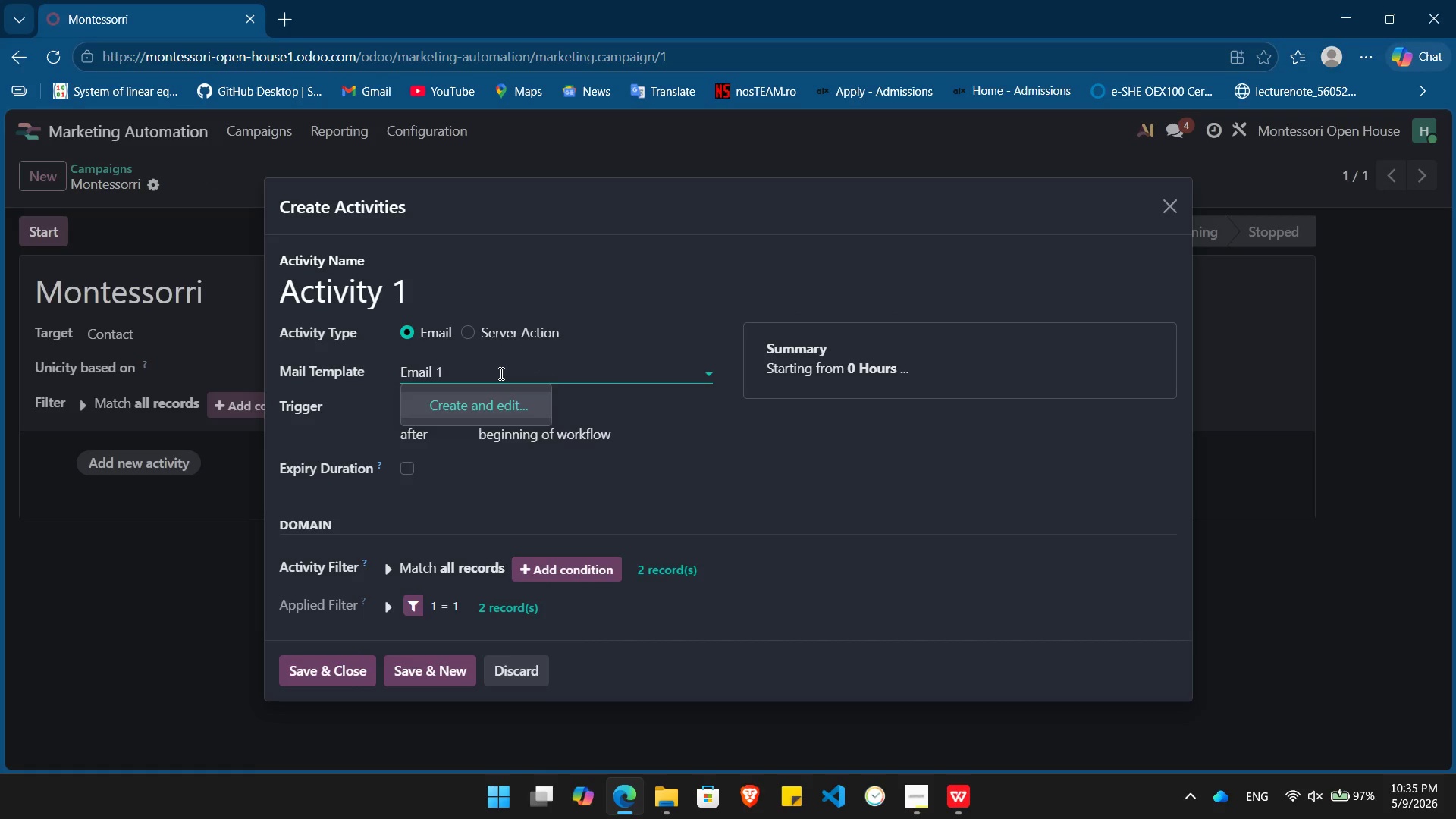 
key(Enter)
 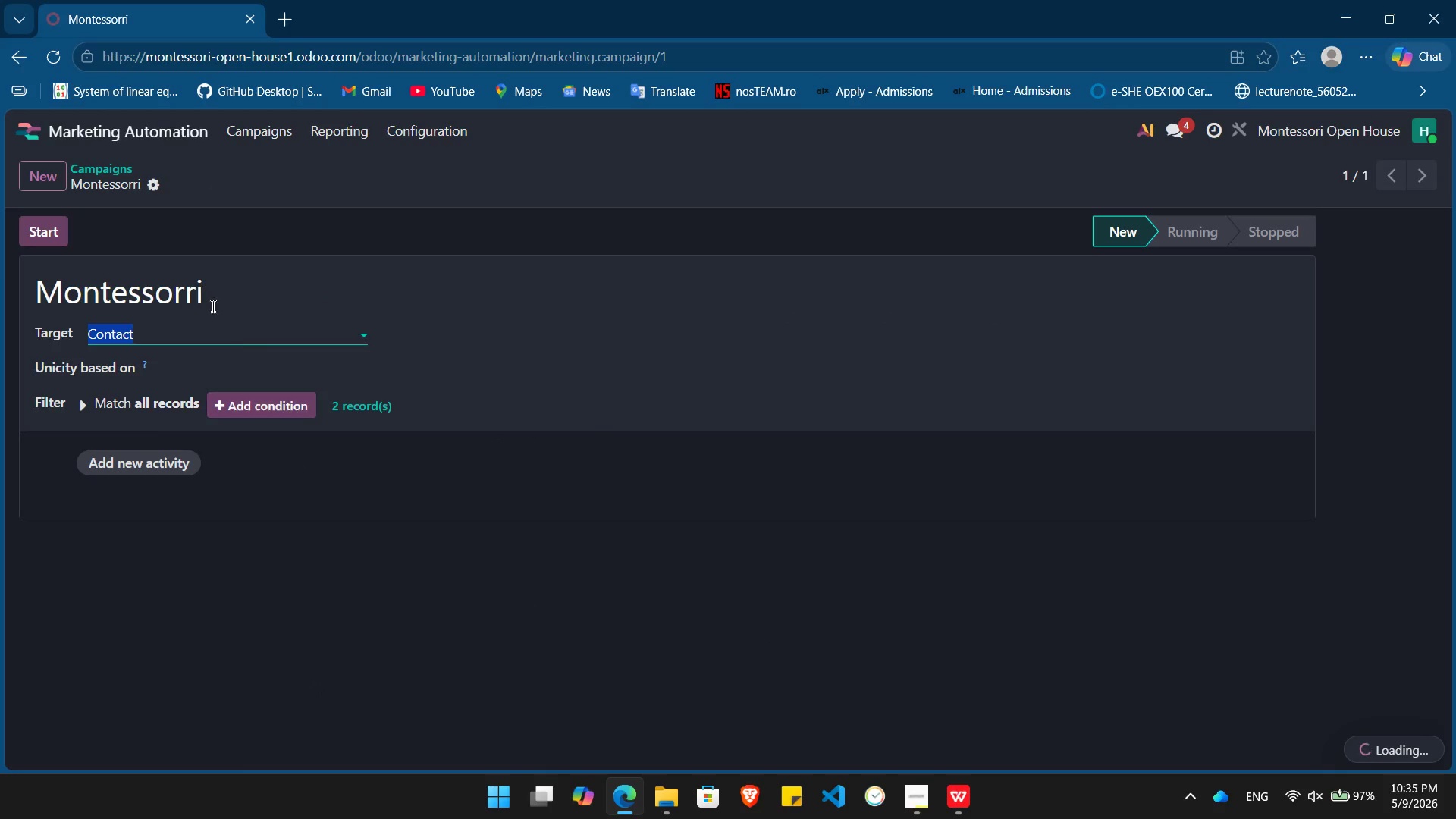 
left_click([163, 327])
 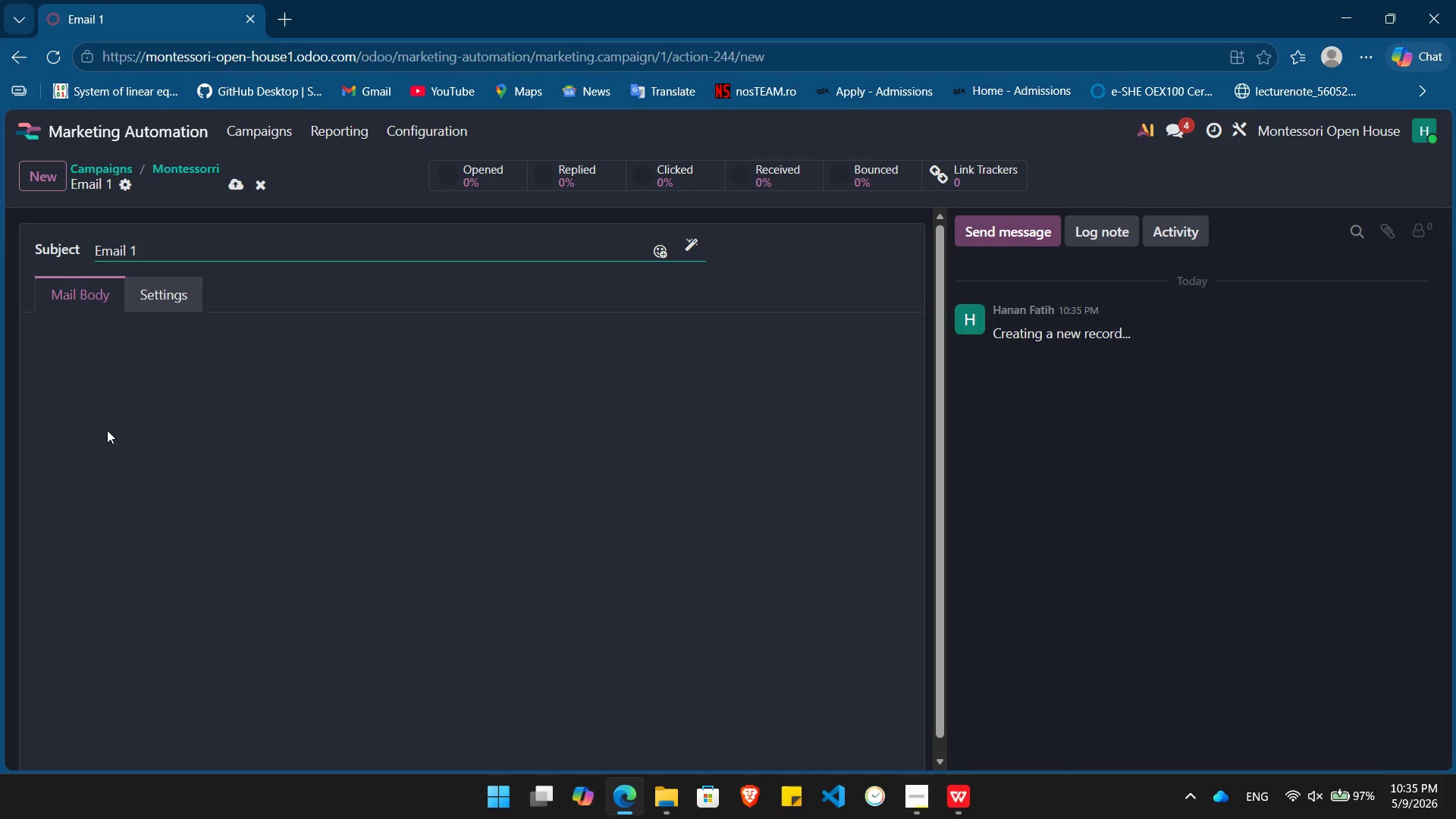 
wait(5.61)
 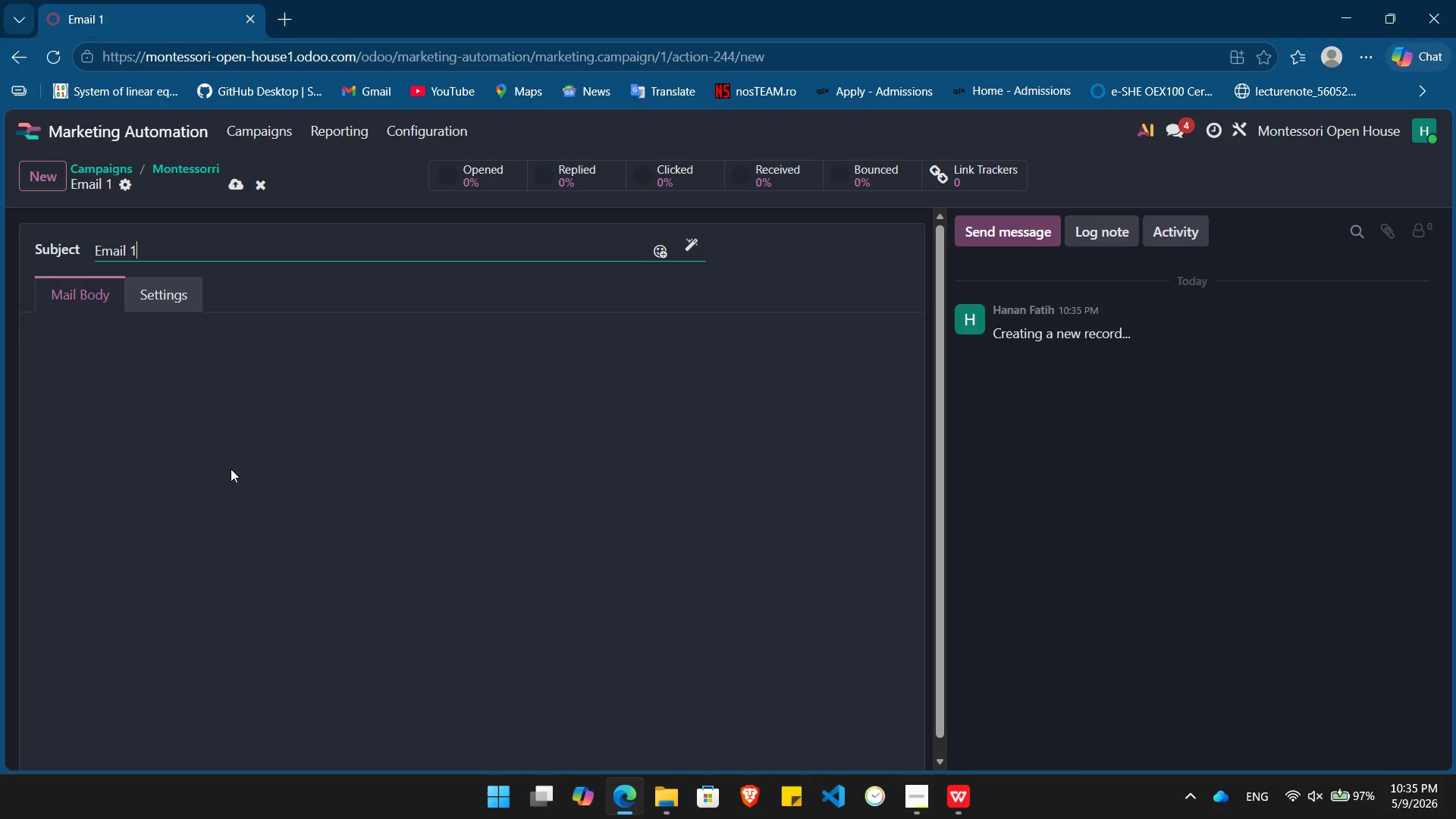 
key(Alt+Tab)